 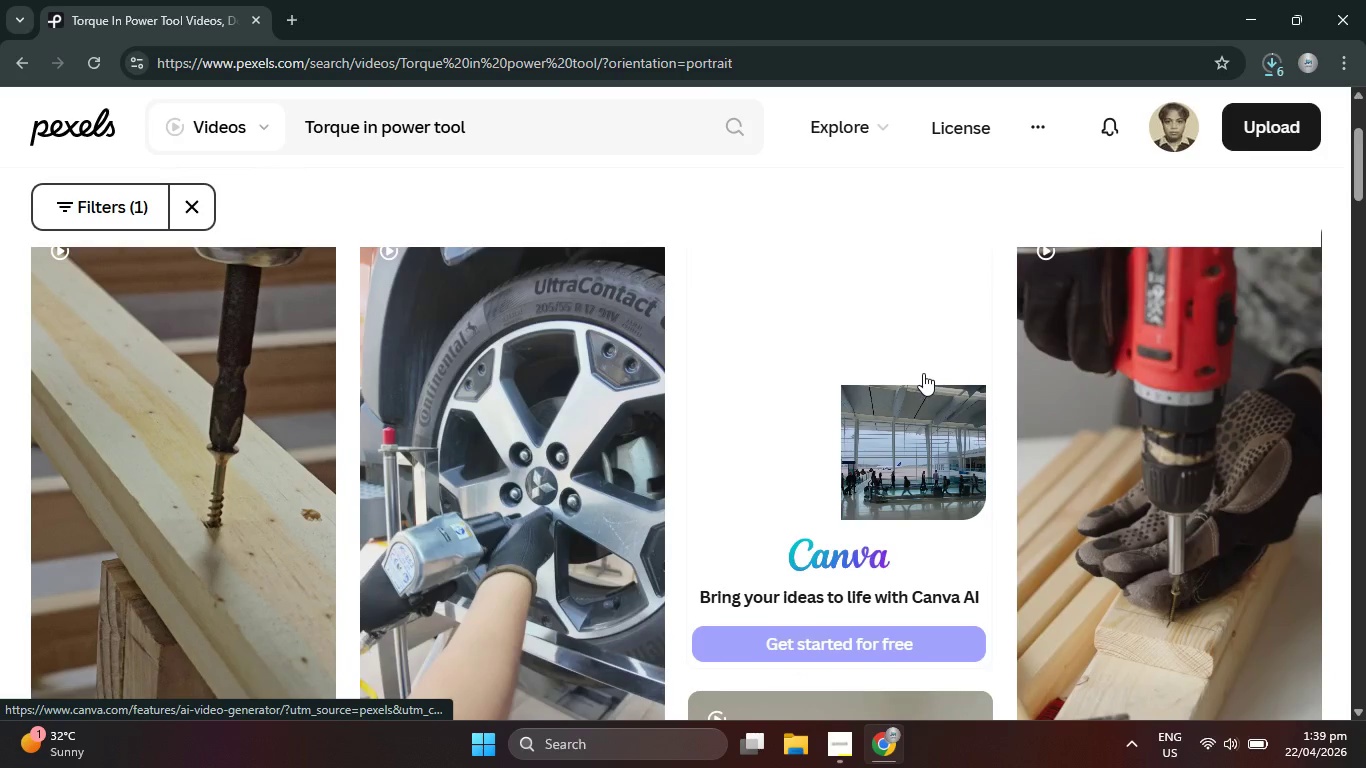 
scroll: coordinate [901, 374], scroll_direction: down, amount: 6.0
 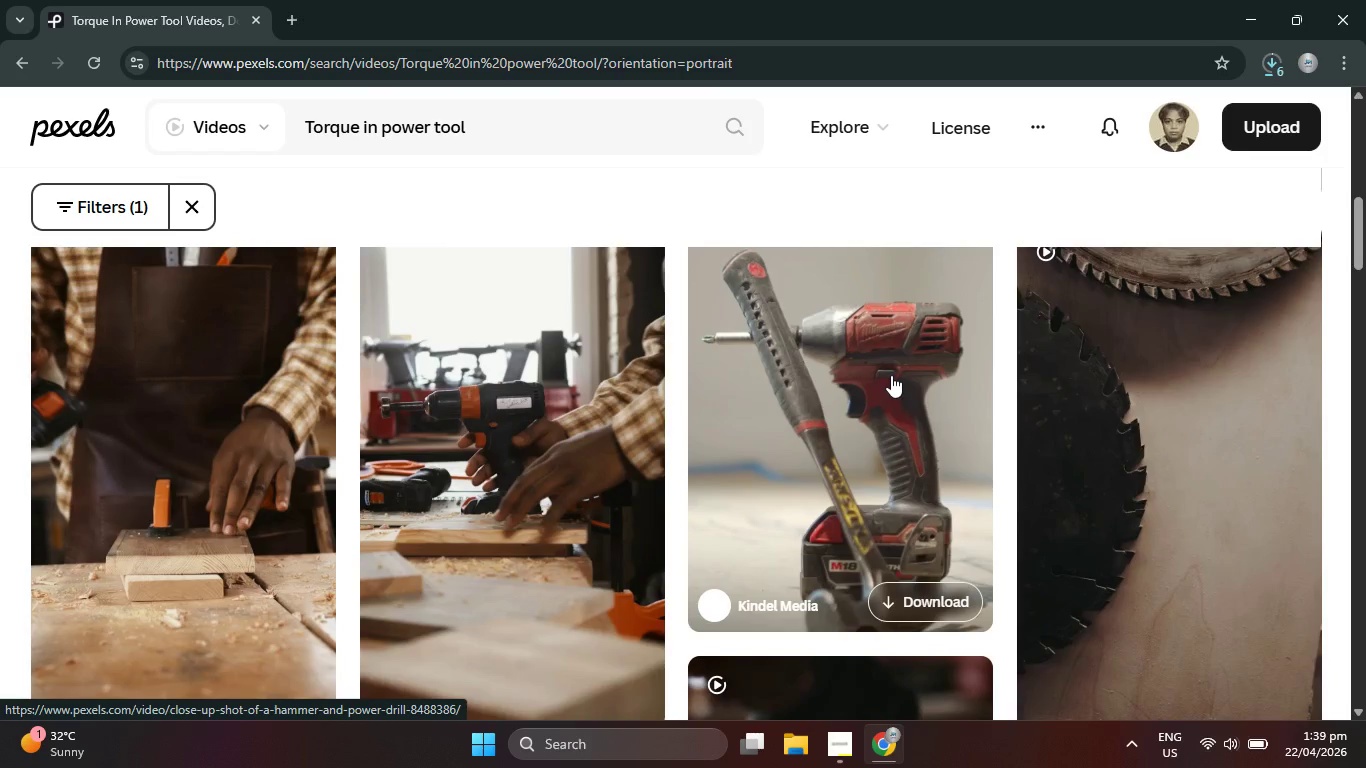 
scroll: coordinate [1231, 493], scroll_direction: up, amount: 3.0
 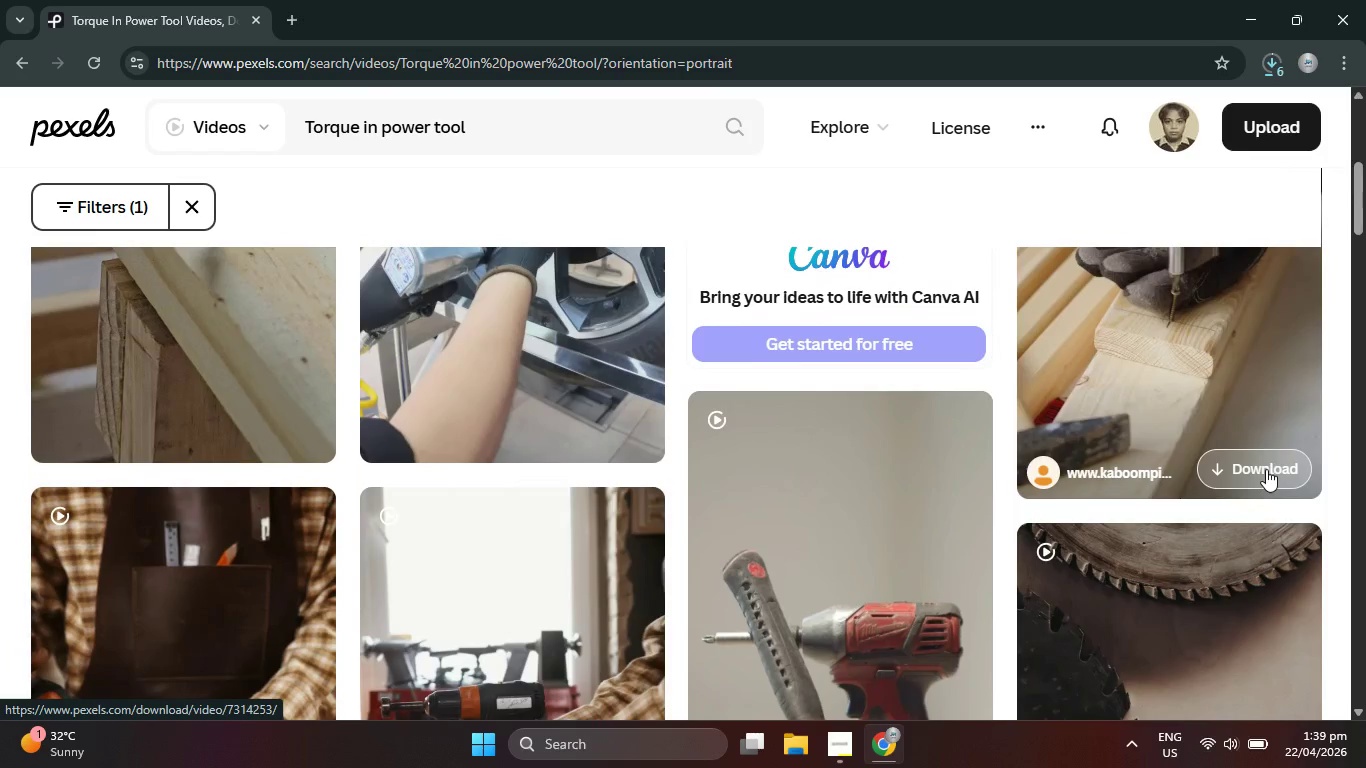 
left_click([1266, 469])
 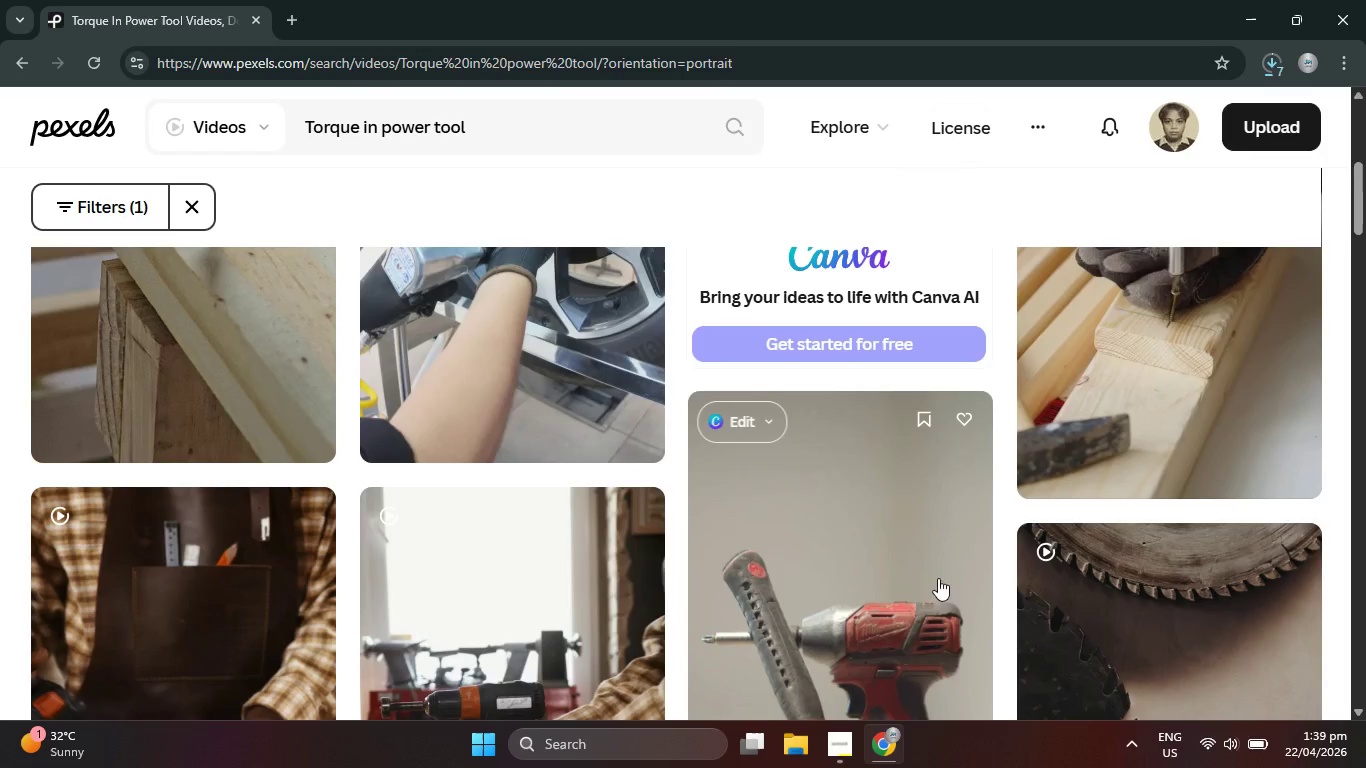 
left_click([831, 739])